 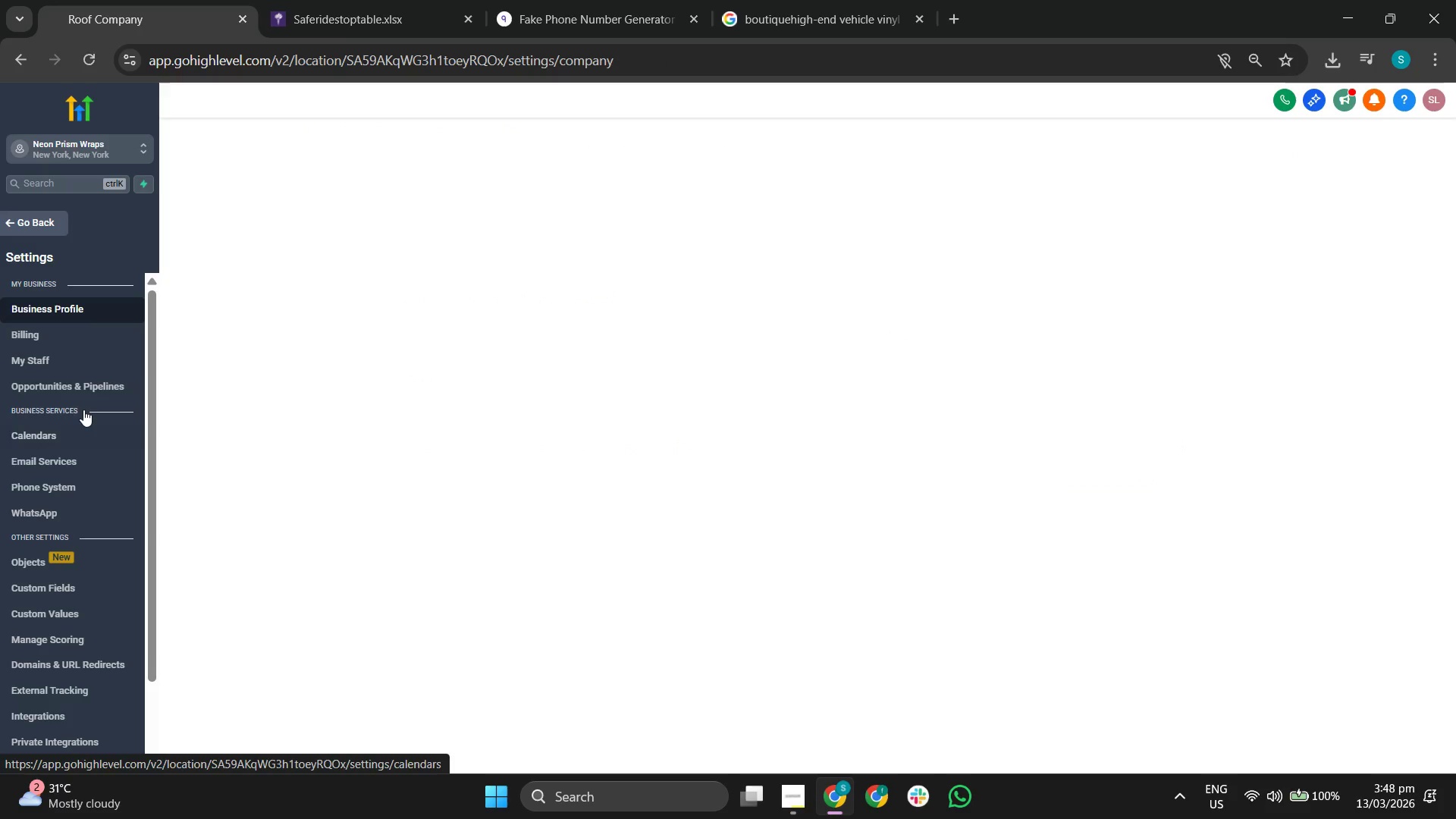 
left_click([434, 375])
 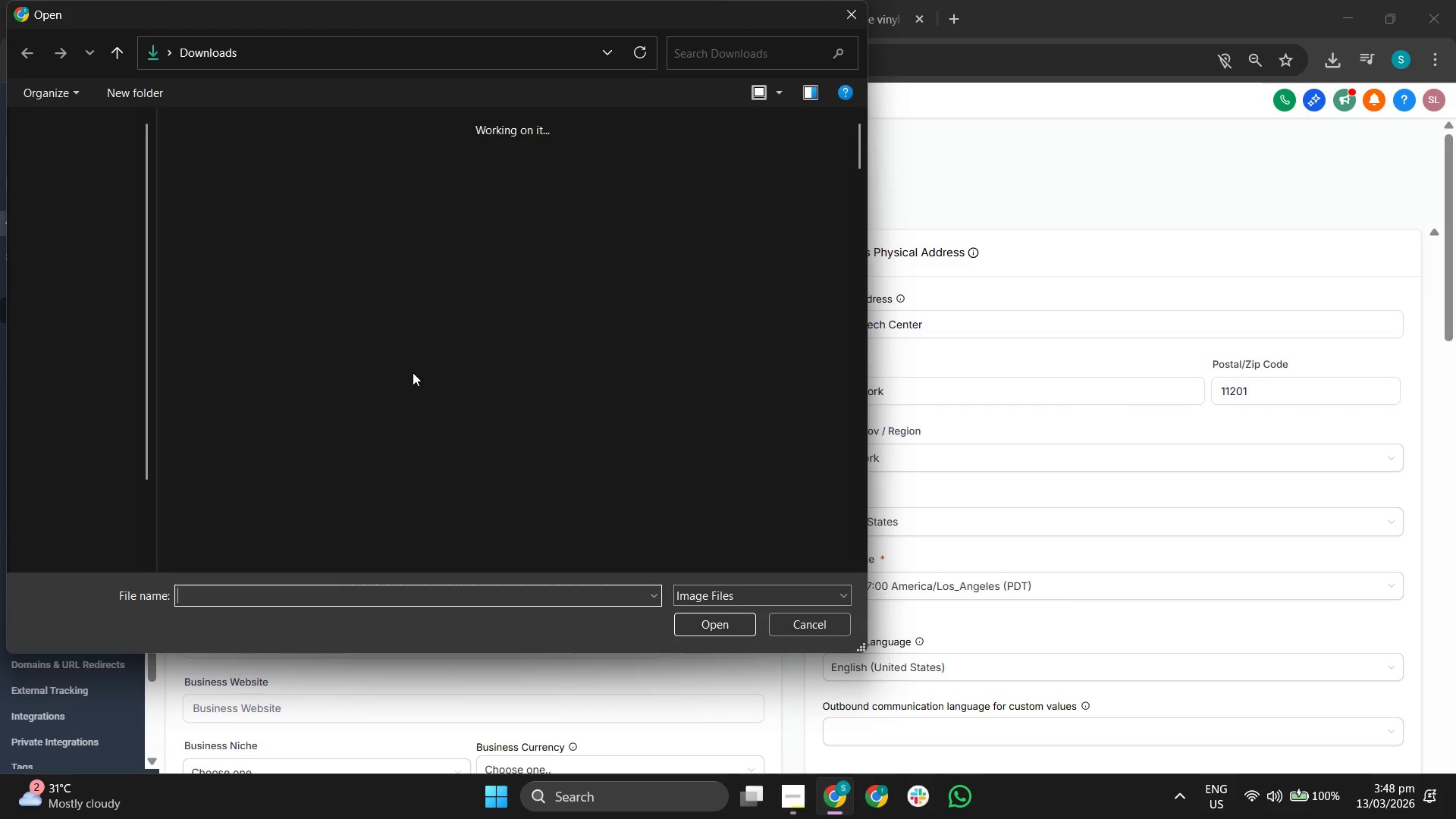 
double_click([243, 198])
 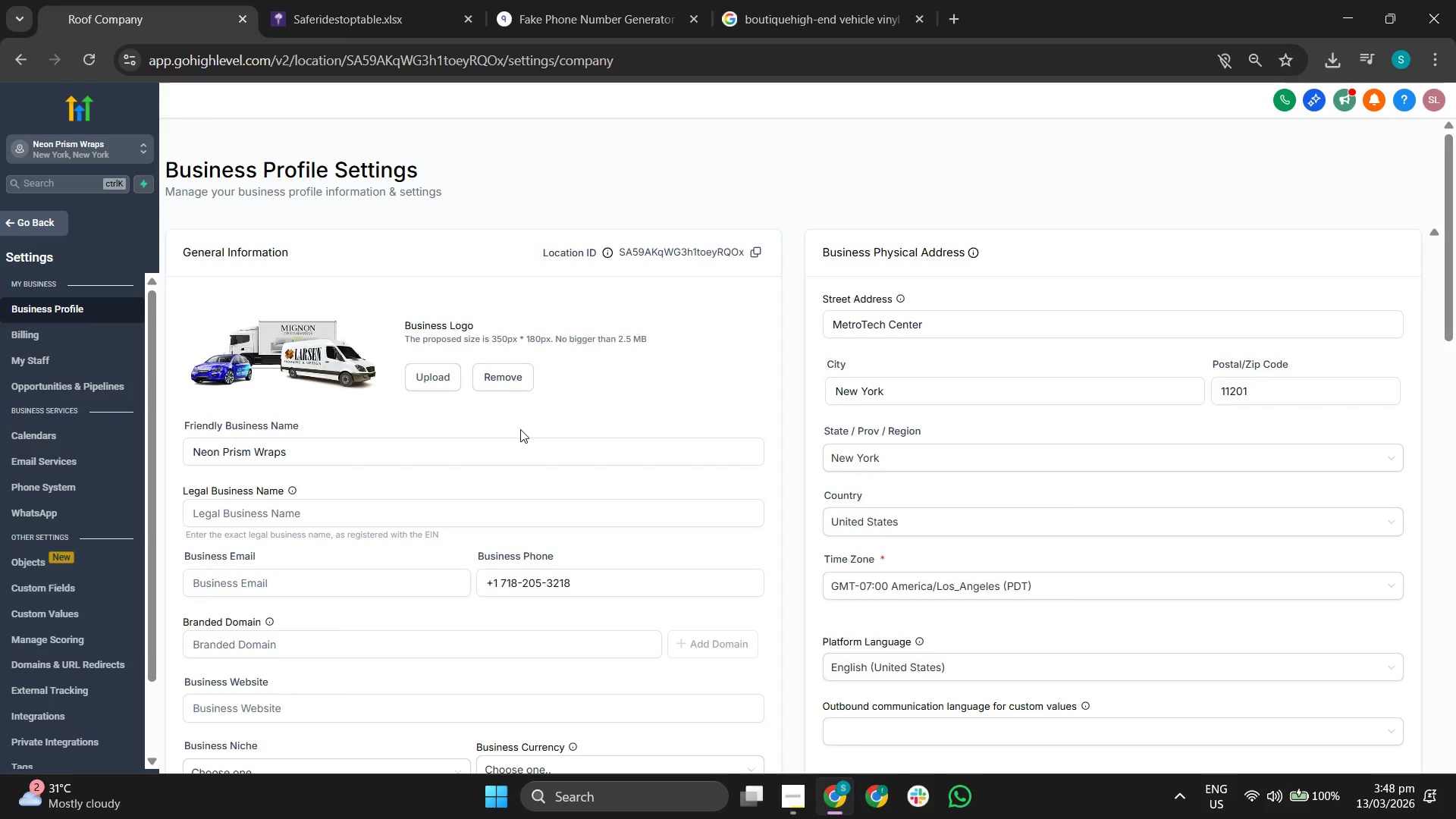 
scroll: coordinate [605, 463], scroll_direction: down, amount: 2.0
 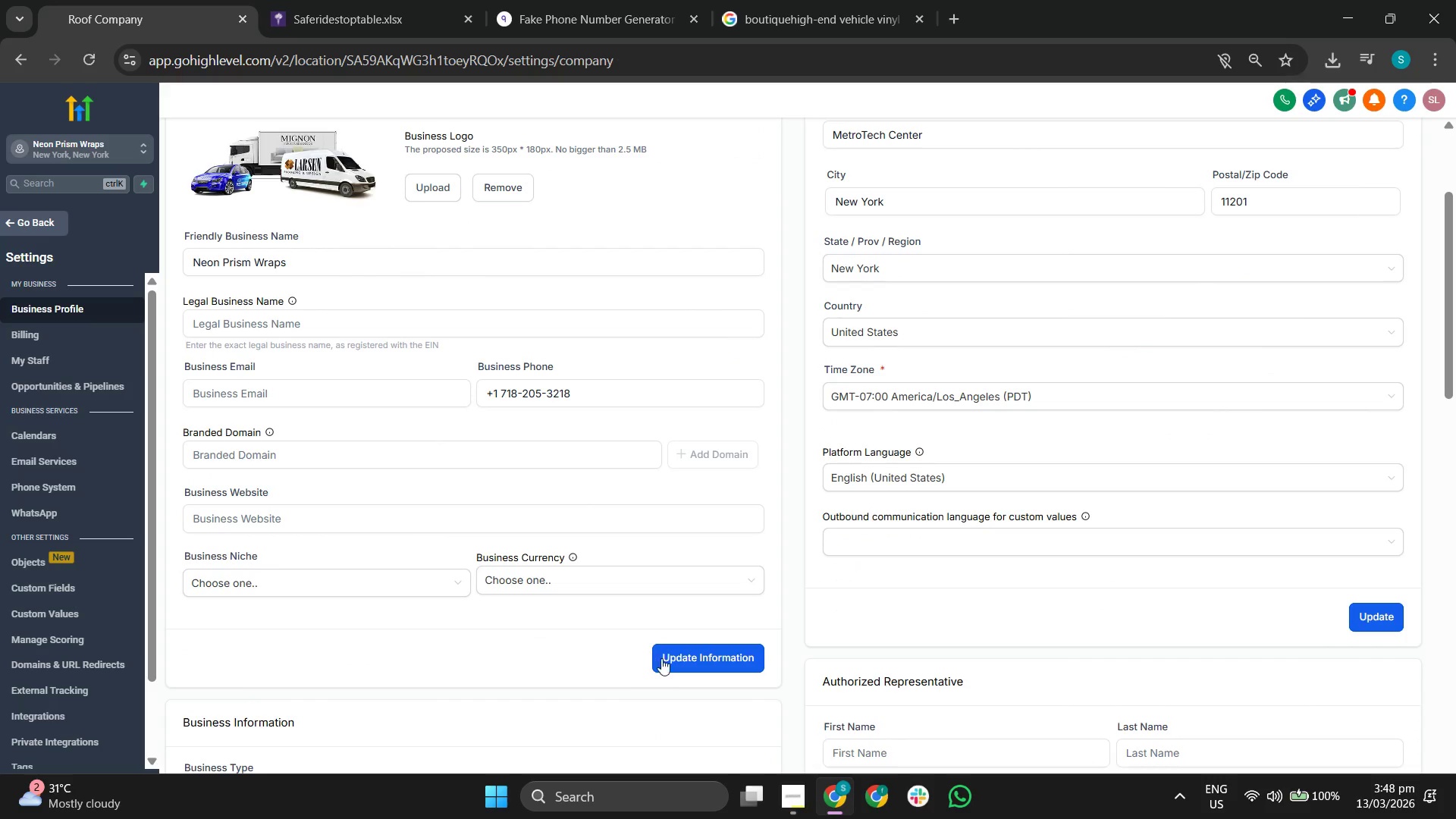 
left_click([681, 663])
 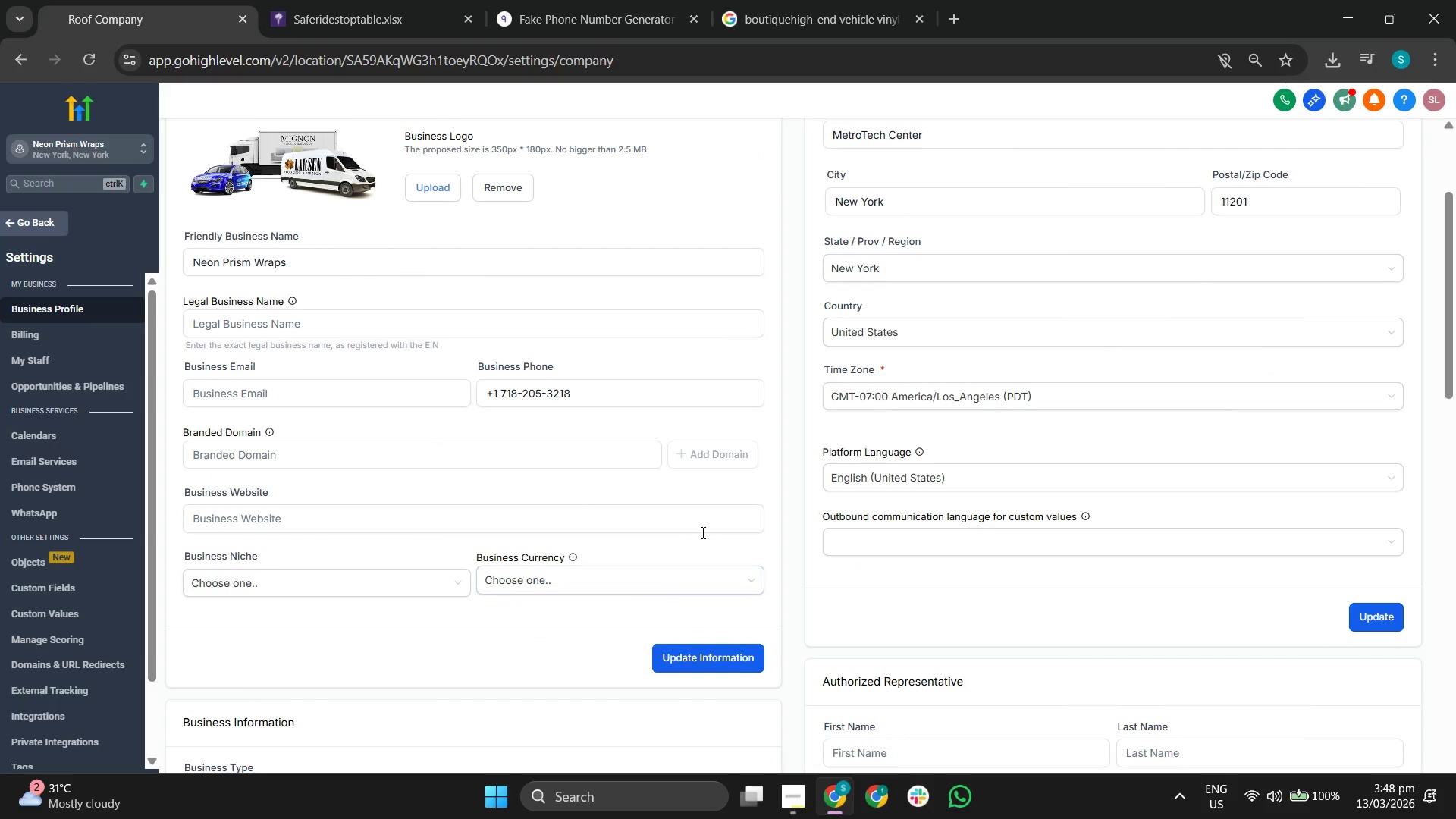 
left_click([710, 645])
 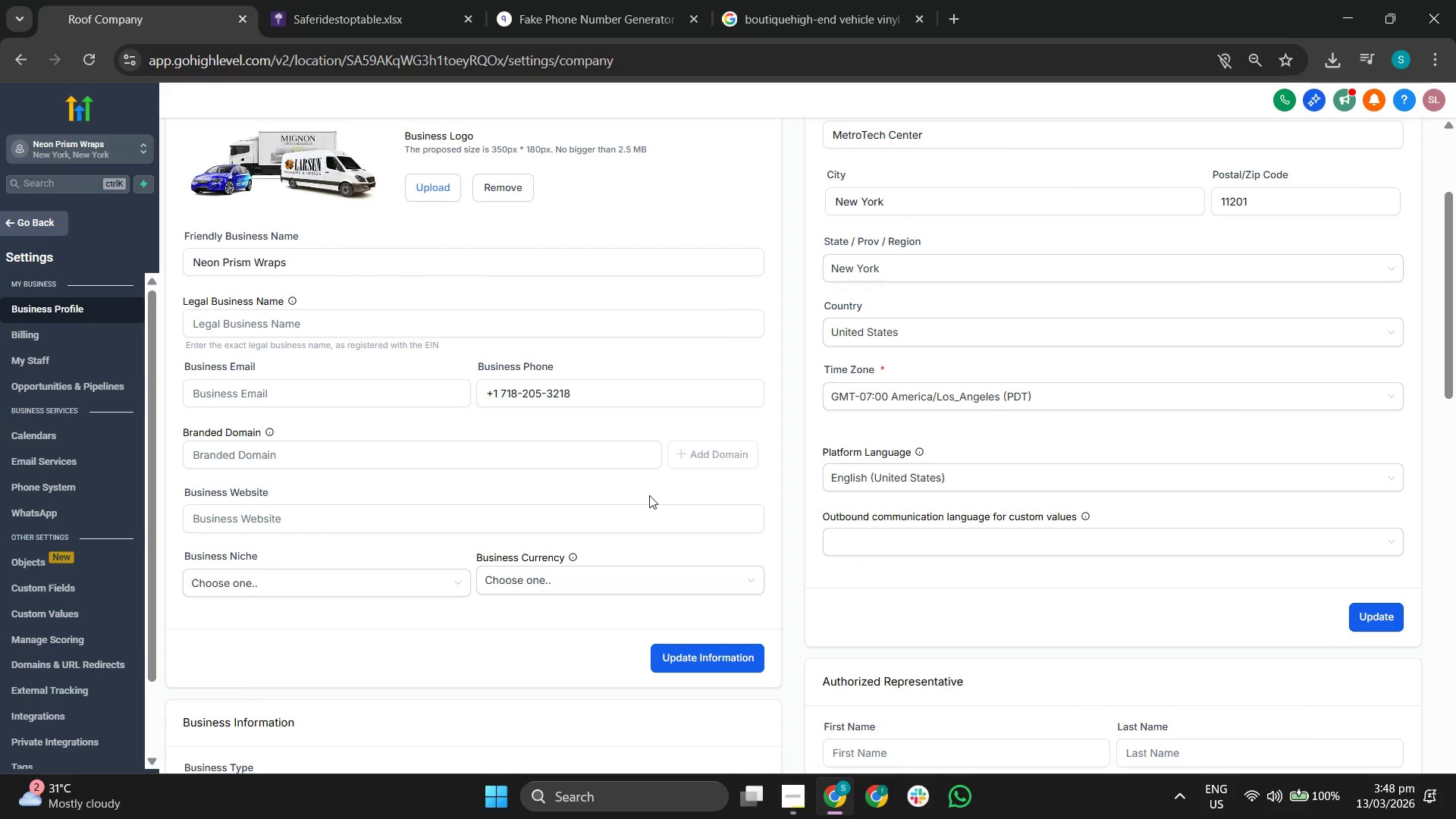 
scroll: coordinate [649, 495], scroll_direction: up, amount: 2.0
 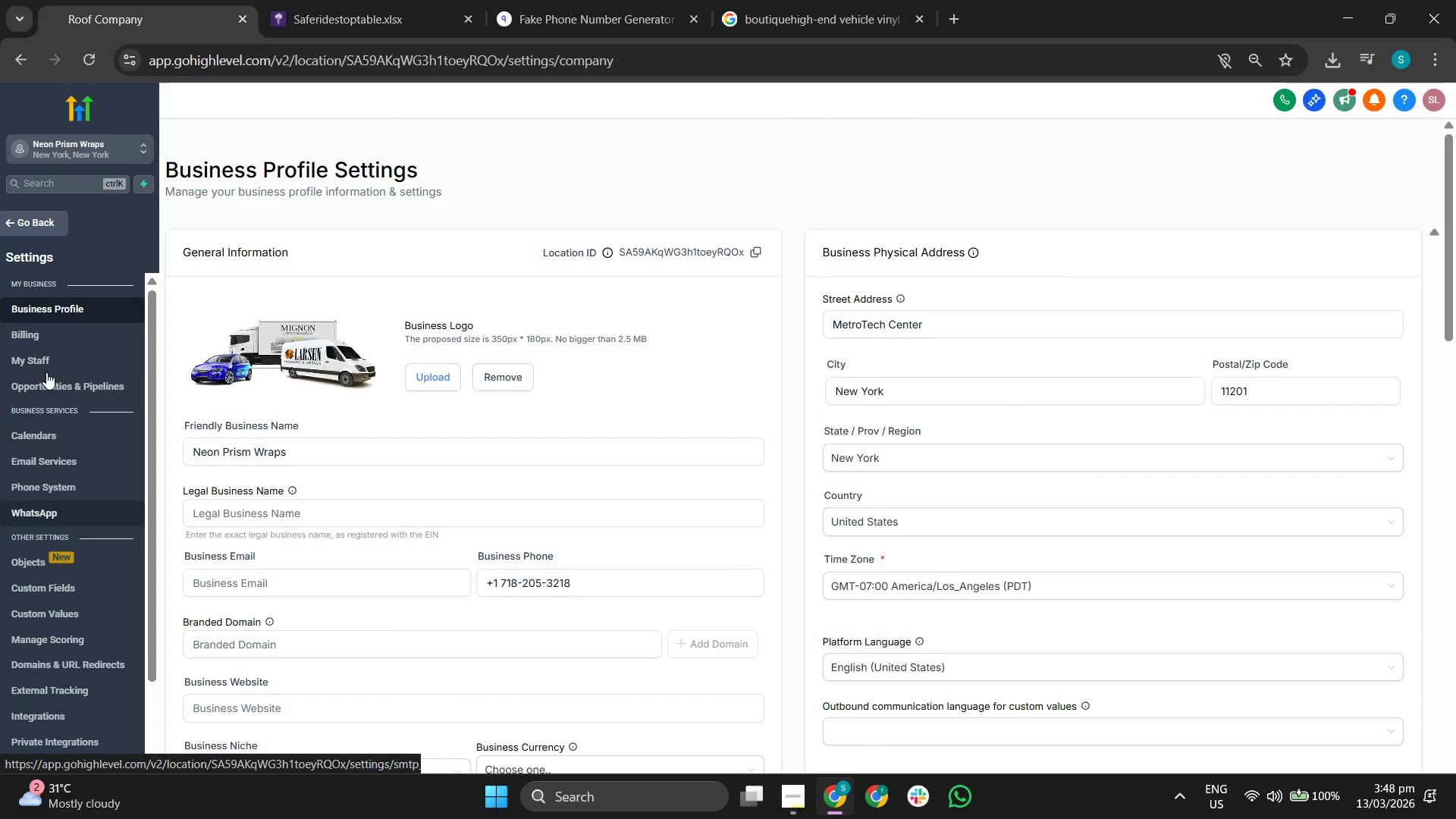 
left_click([36, 221])
 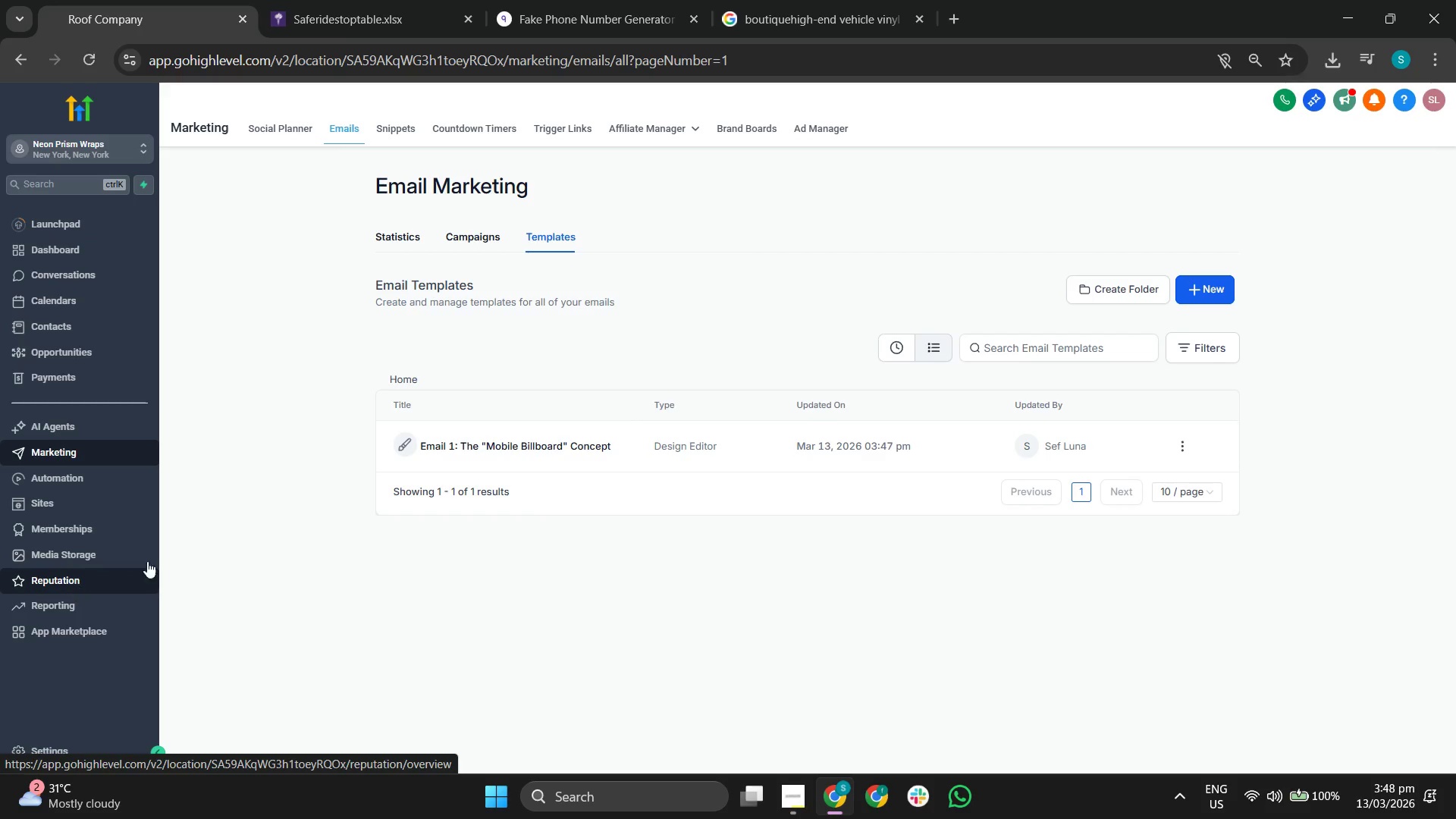 
left_click([500, 440])
 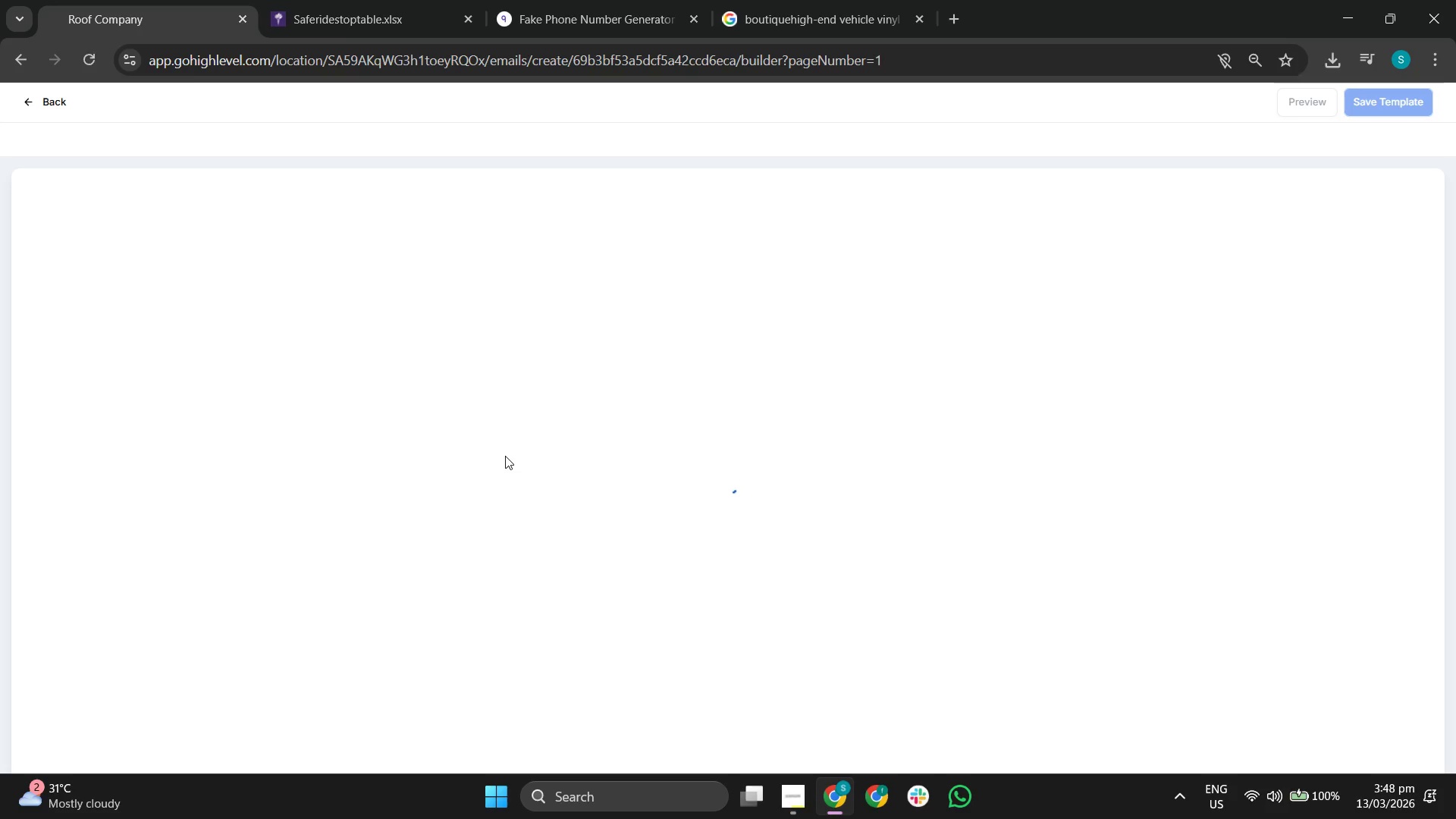 
wait(7.64)
 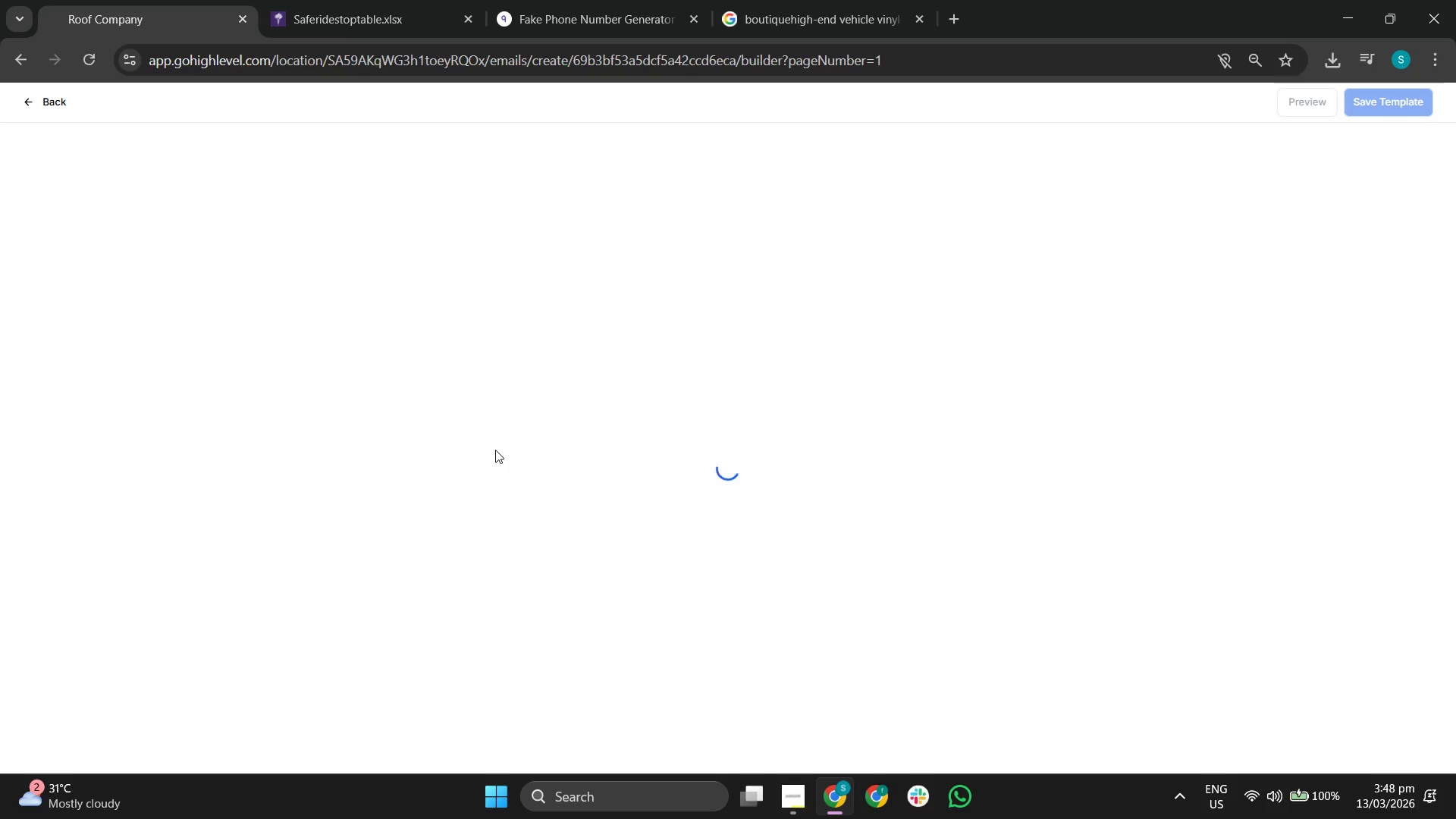 
left_click([877, 337])
 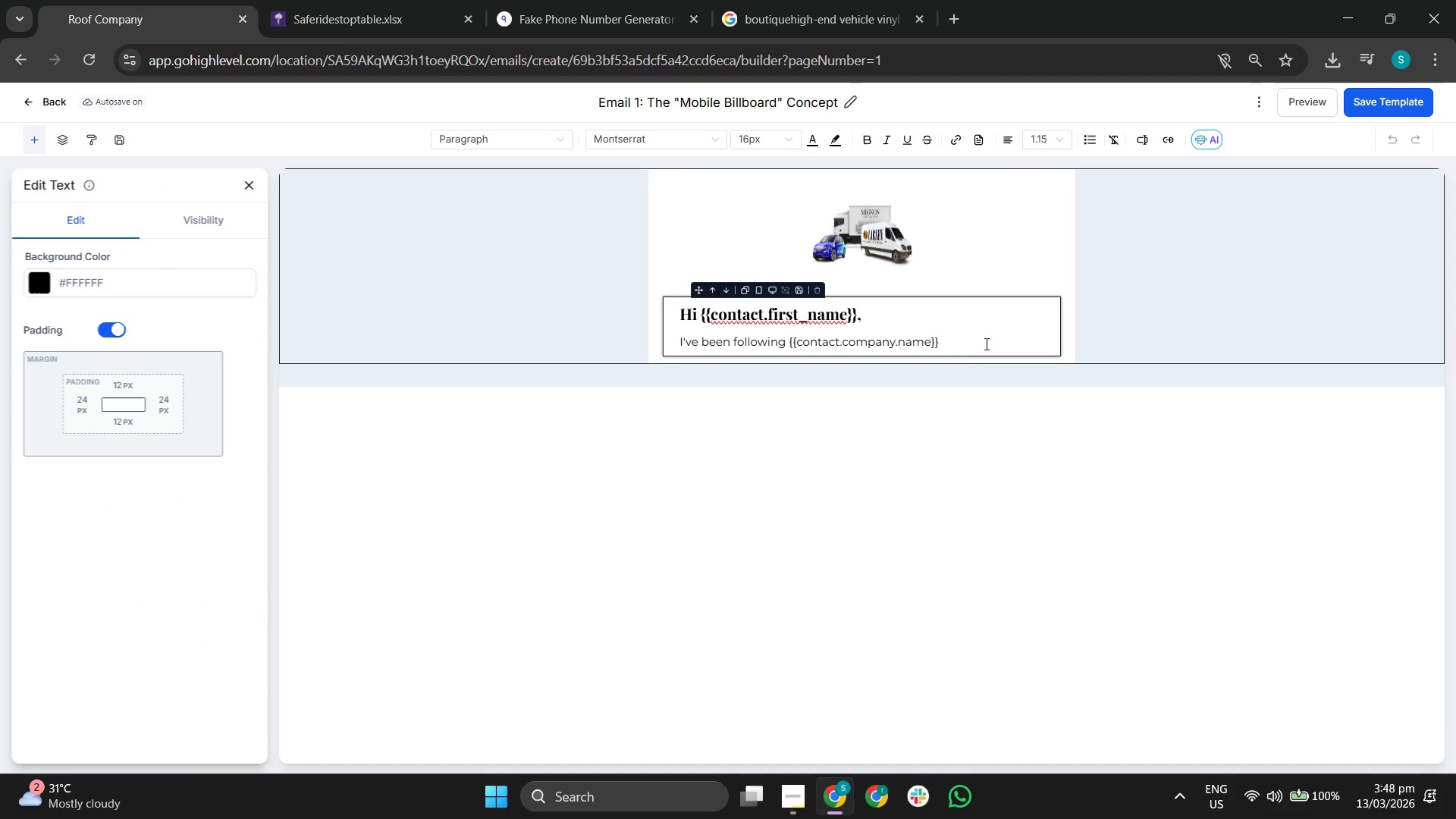 
double_click([977, 340])
 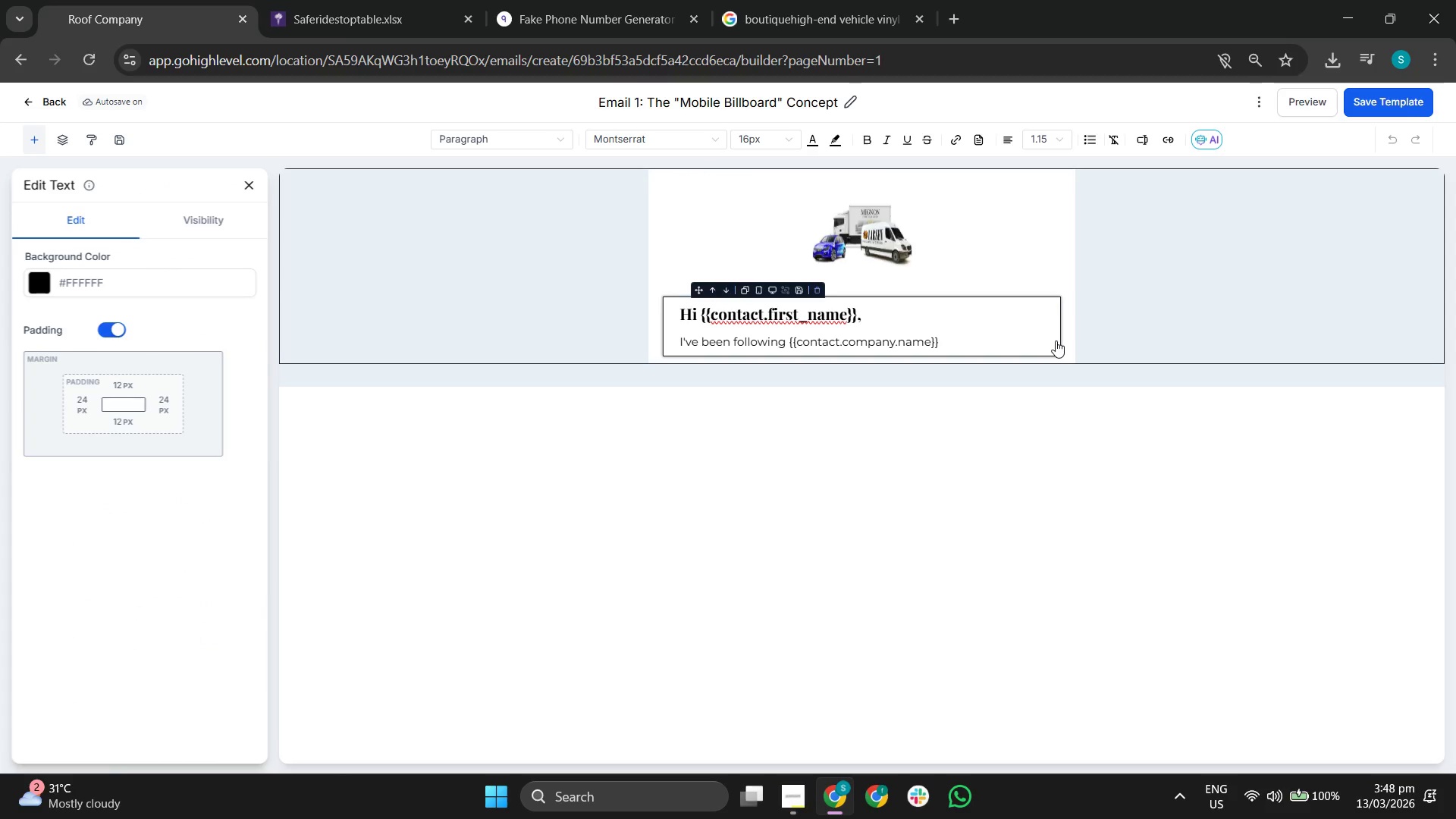 
key(Space)
 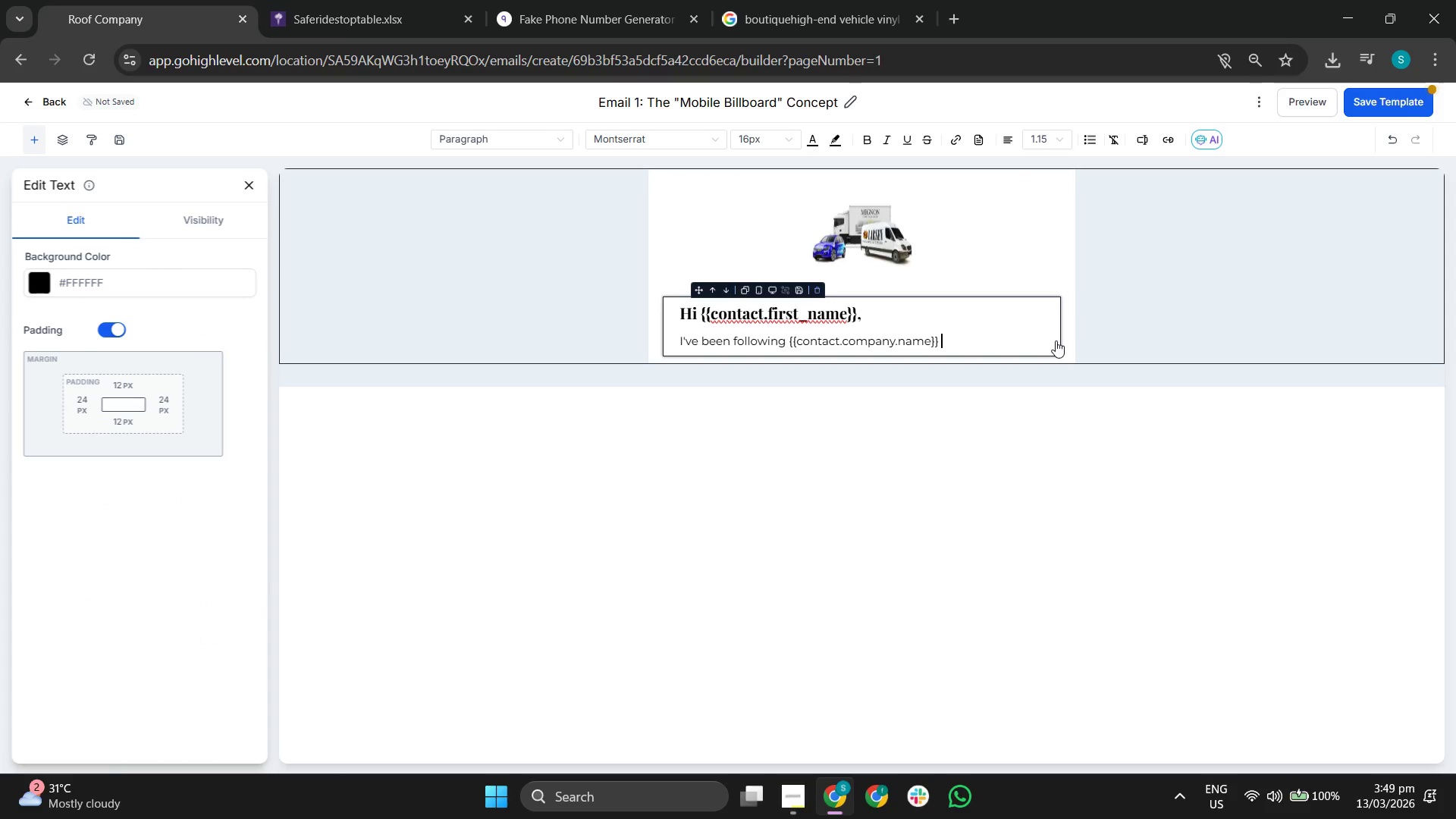 
key(Backspace)
type('s recent listings in the luxury sector. We specialize ag)
key(Backspace)
type(t Neon Prism EW)
key(Backspace)
type(raps)
 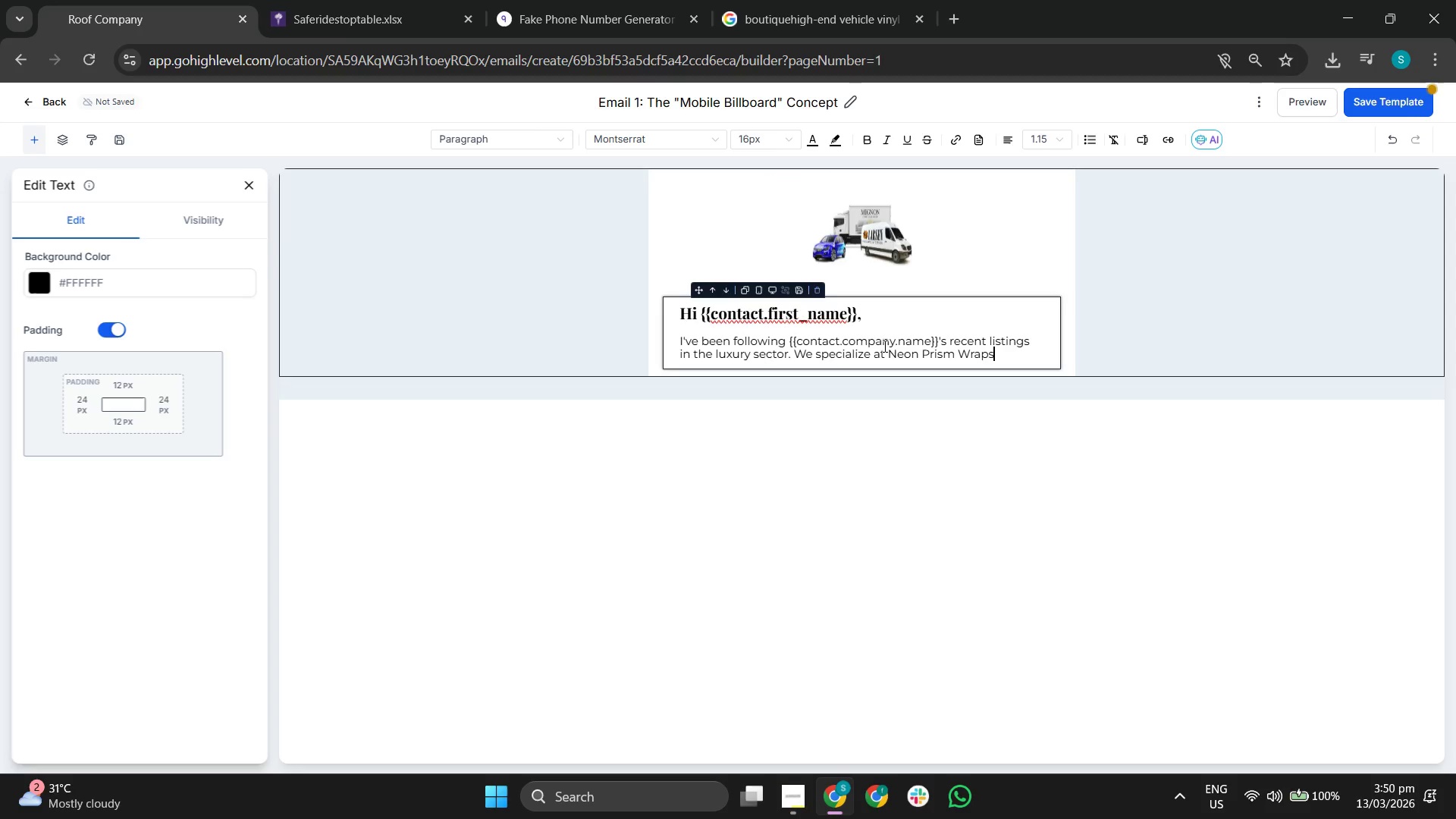 
left_click_drag(start_coordinate=[891, 358], to_coordinate=[993, 362])
 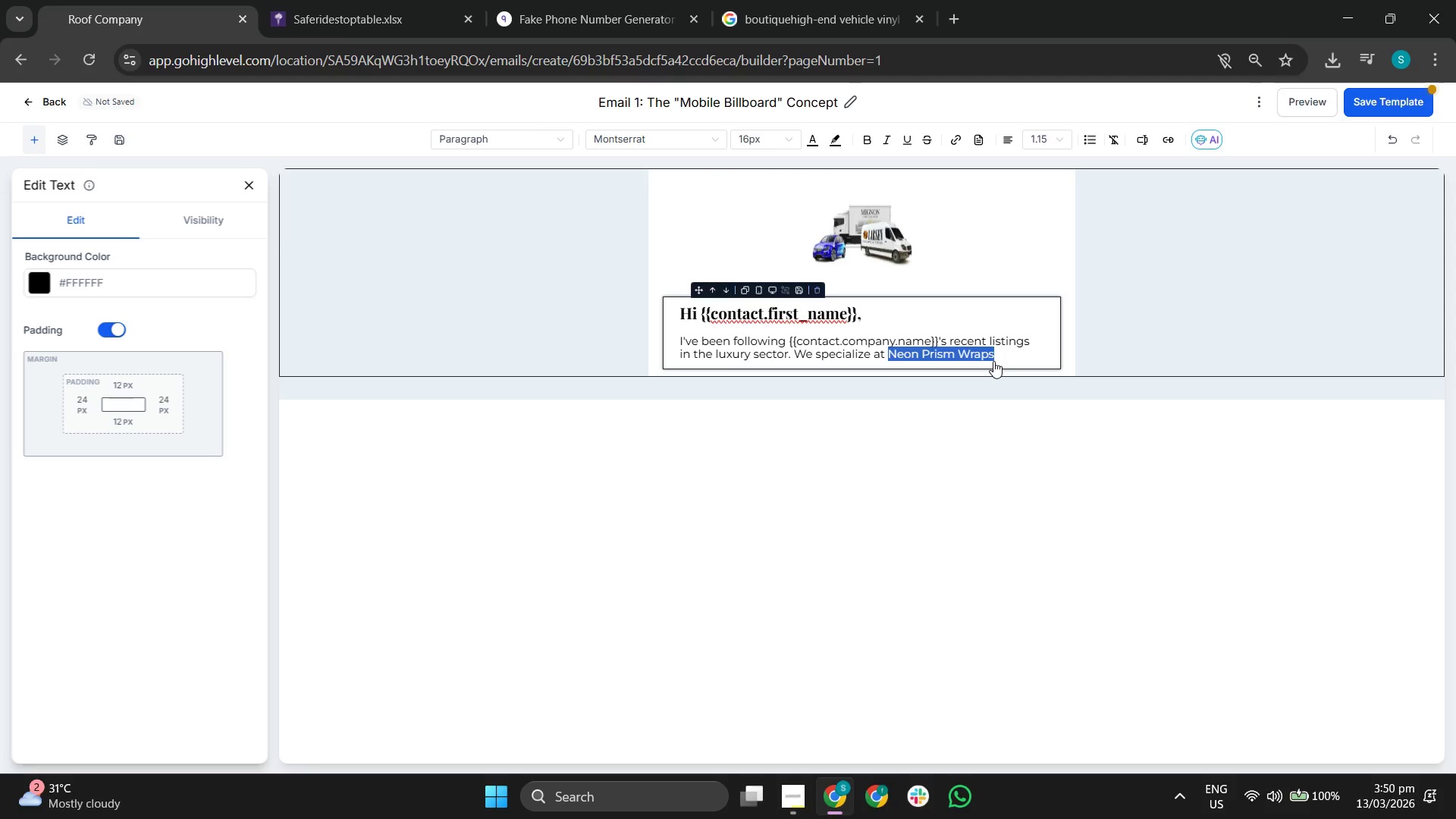 
key(Control+B)
 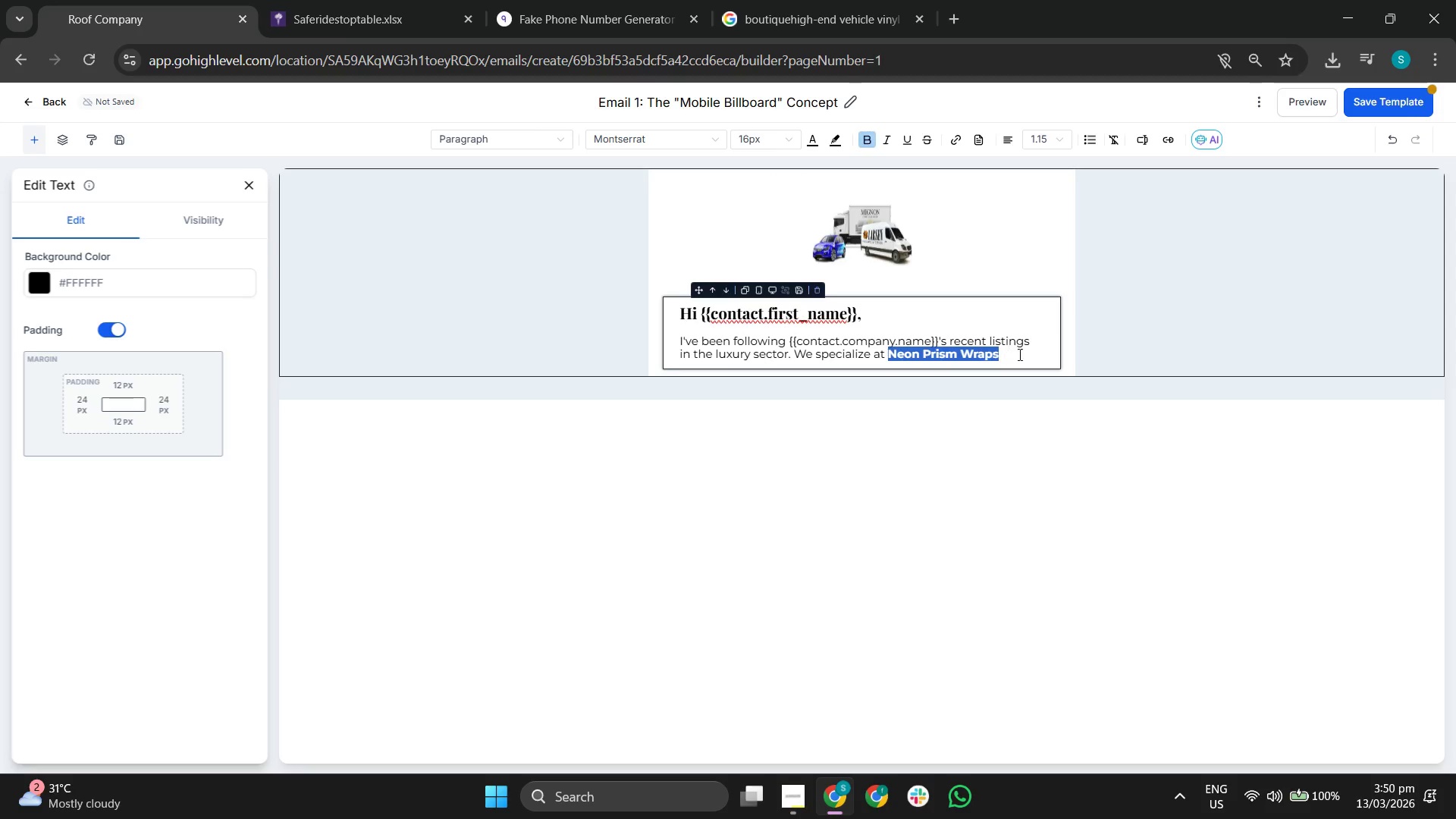 
left_click([1026, 353])
 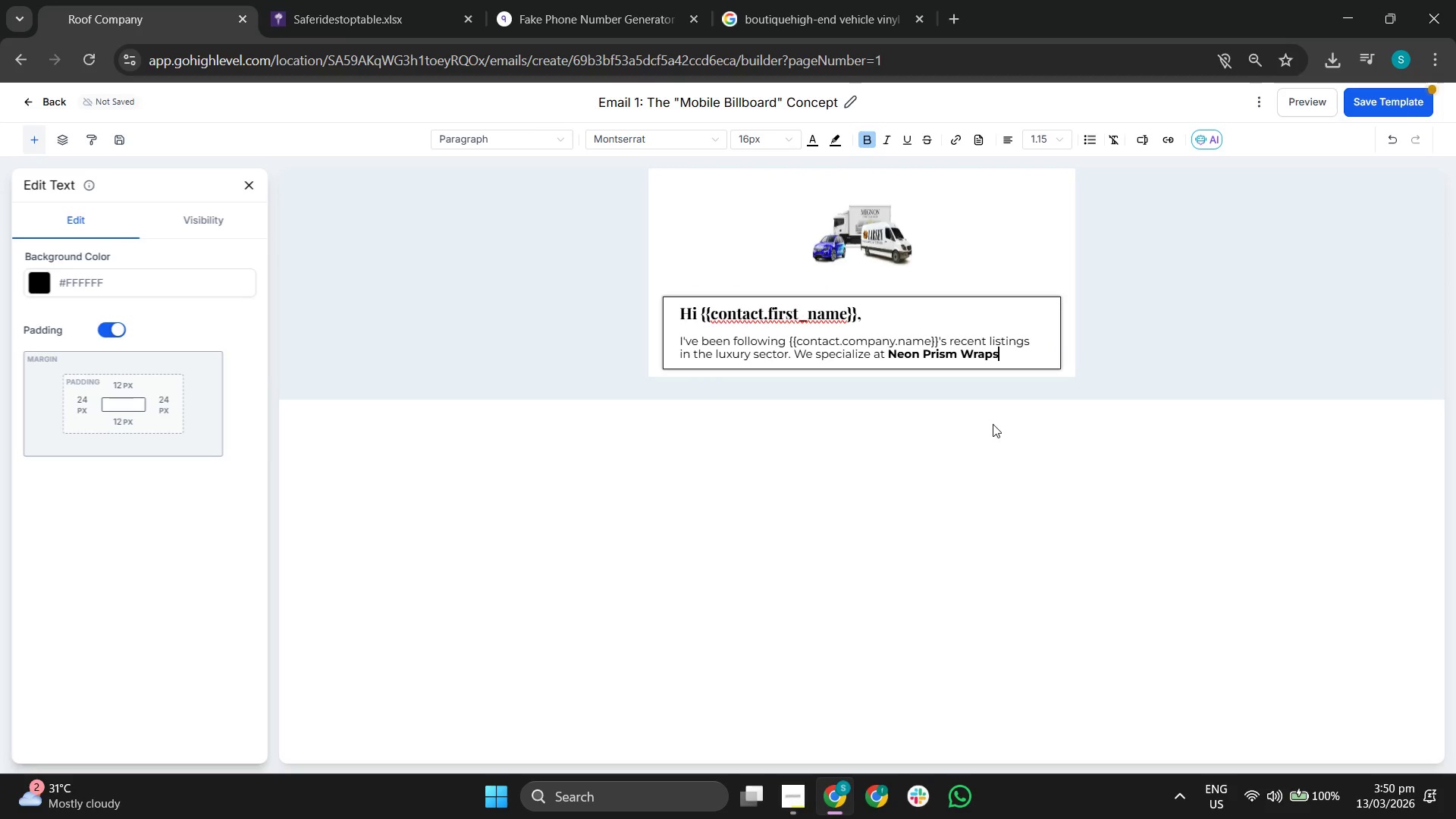 
key(Space)
 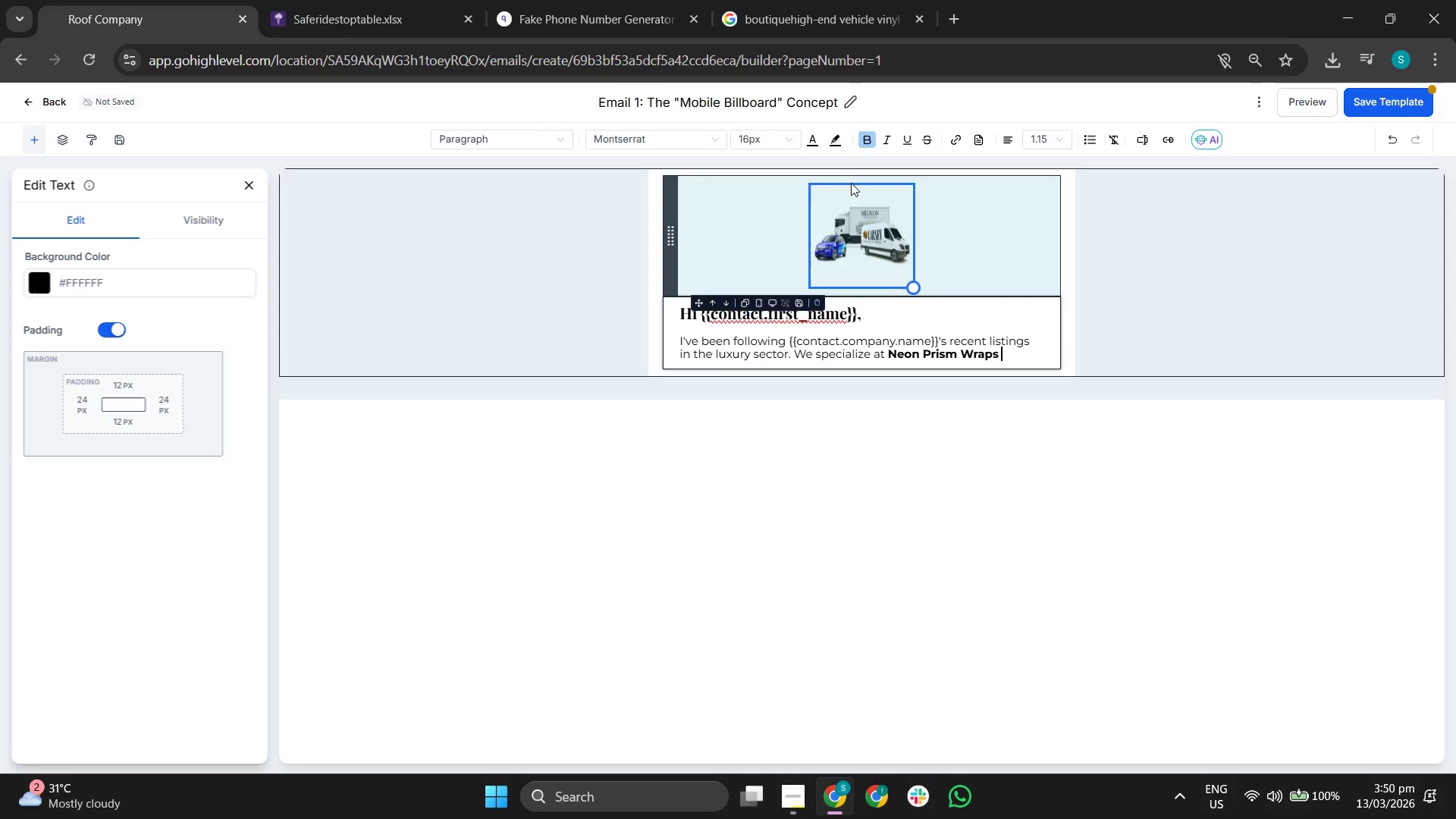 
left_click([864, 146])
 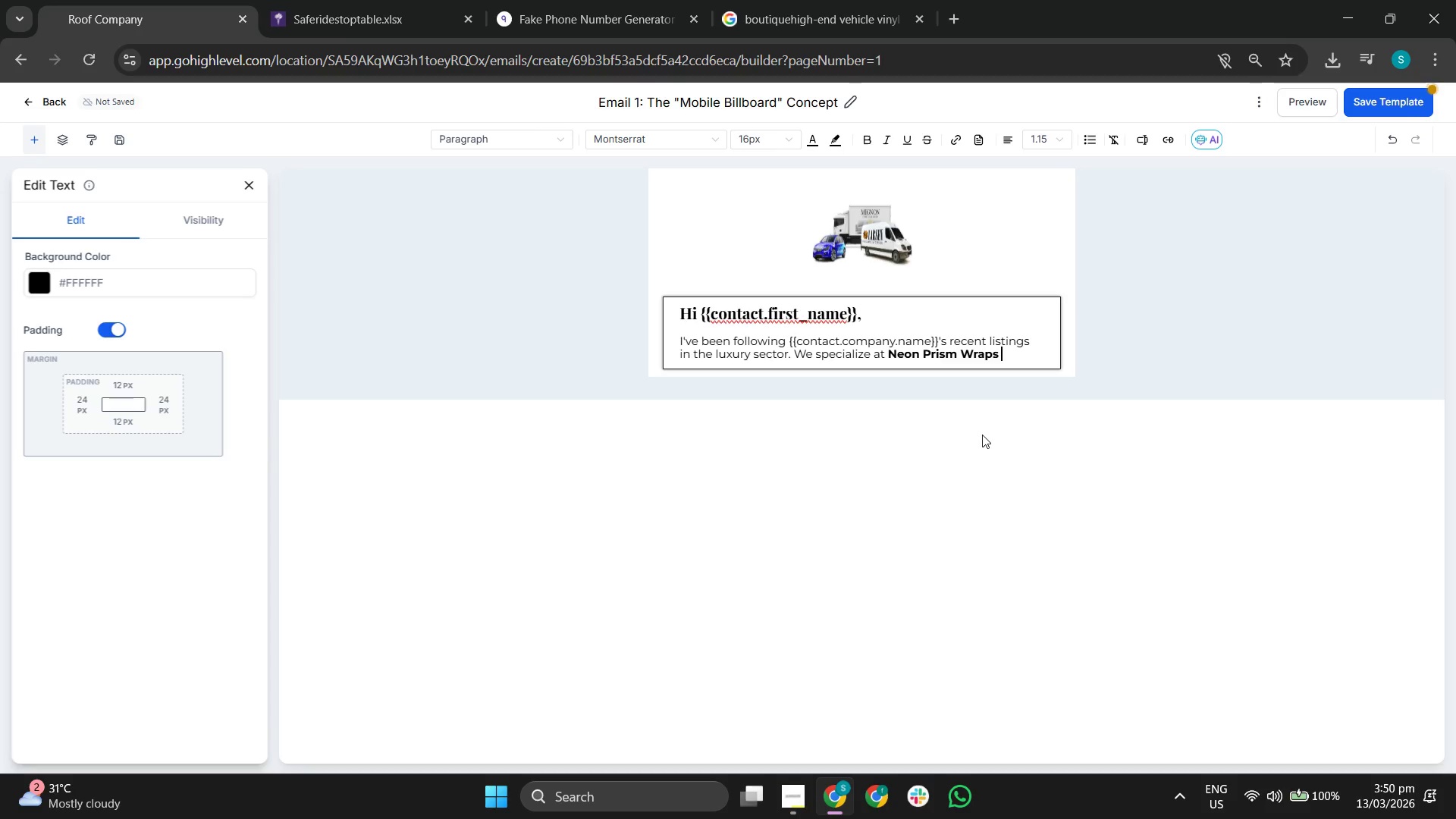 
type(in)
 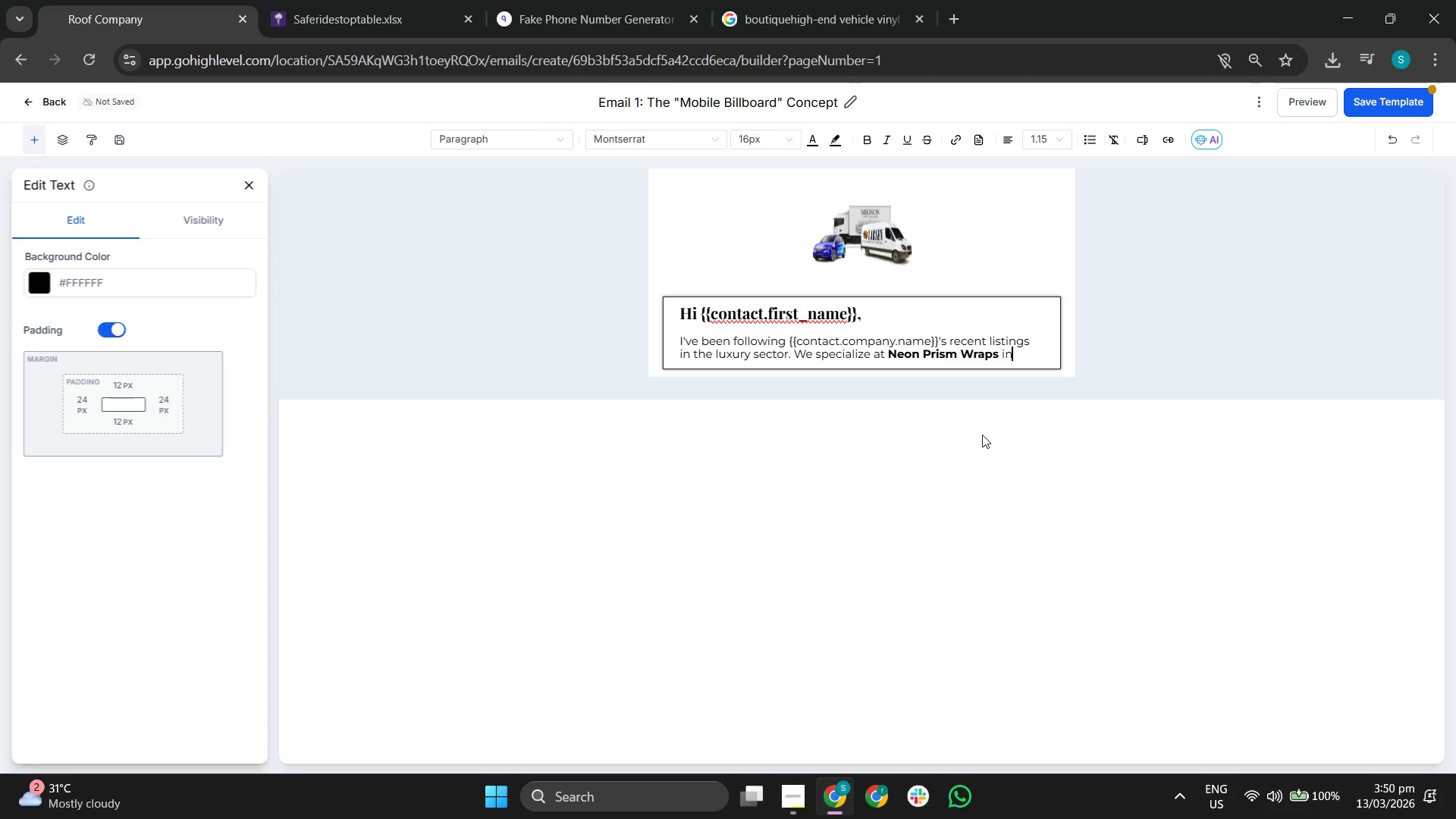 
type(c)
key(Backspace)
type( cove)
key(Backspace)
key(Backspace)
type(nverting high-end agent)
 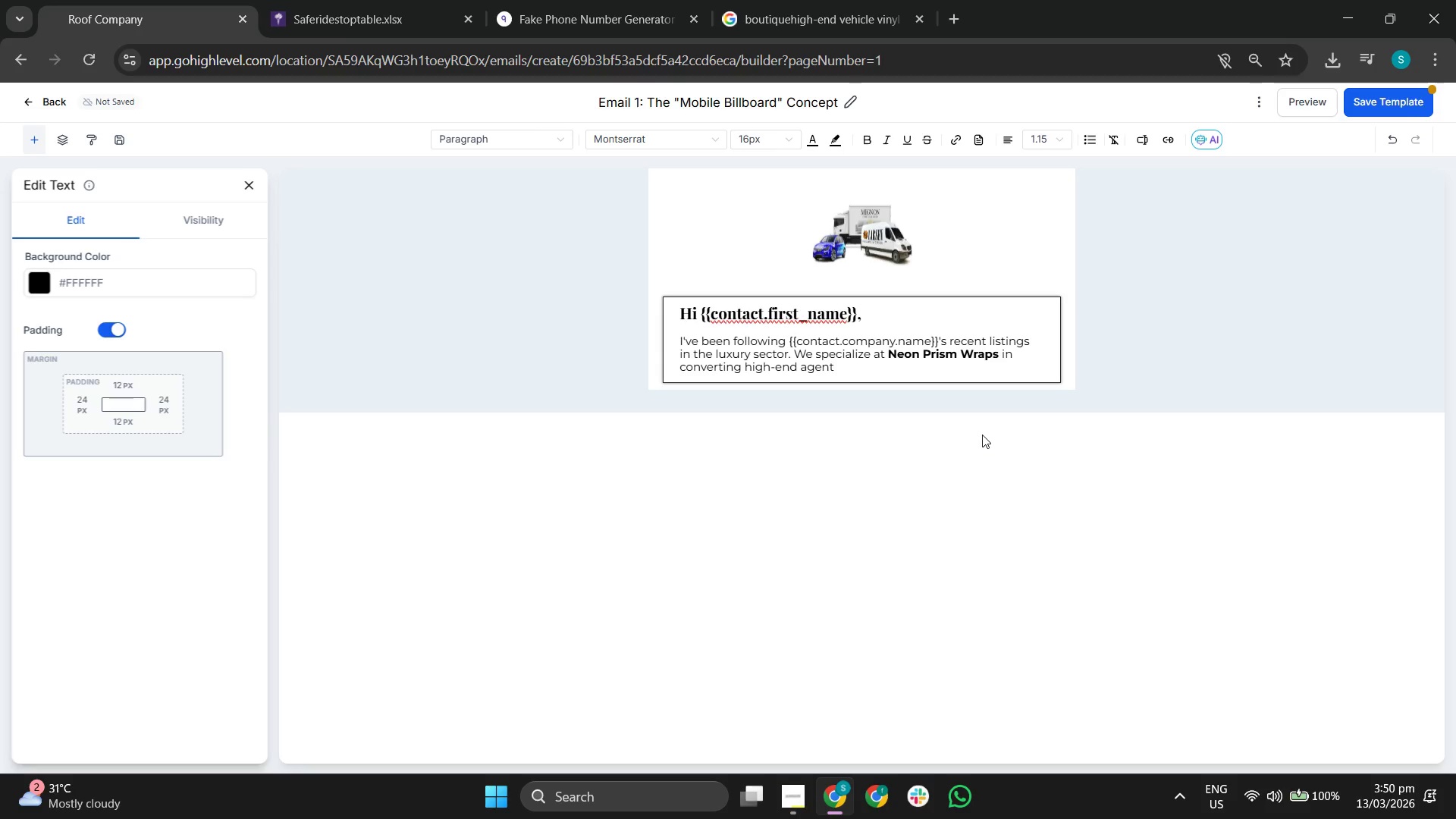 
type( vehicles into 'Mobile Billboard)
 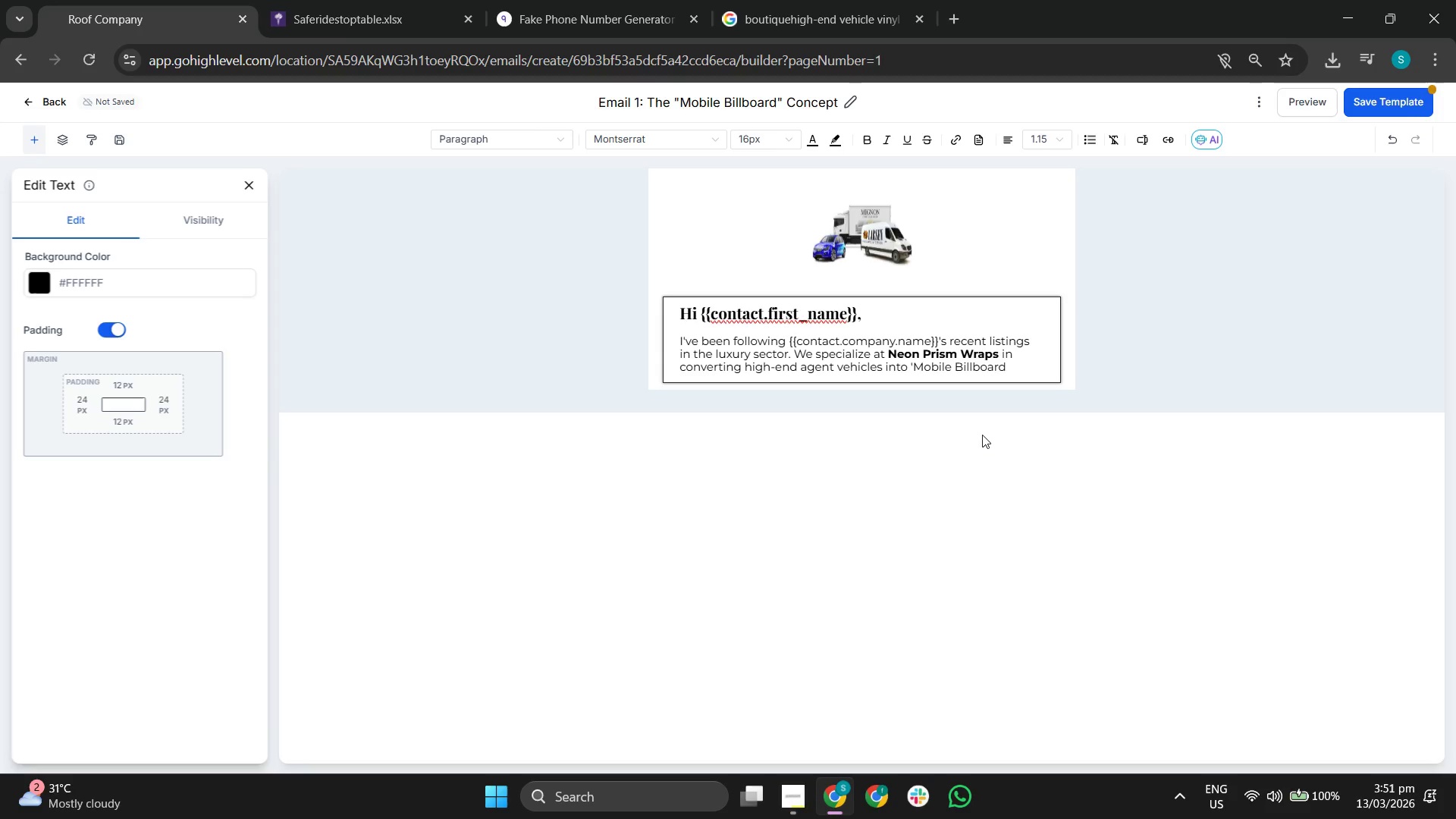 
hold_key(key=S, duration=22.22)
 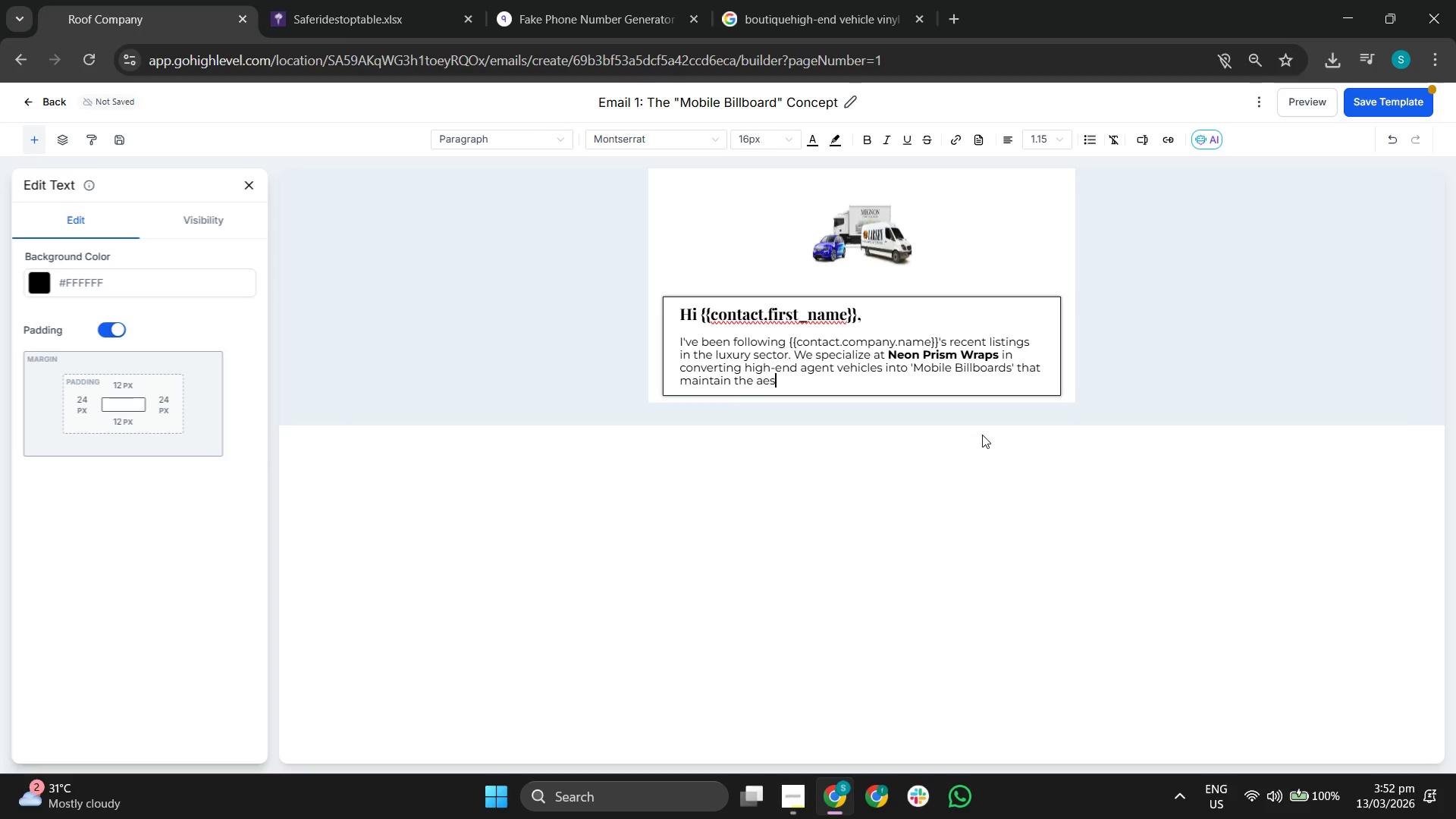 
type(' that maini)
key(Backspace)
type(tain the ae)
 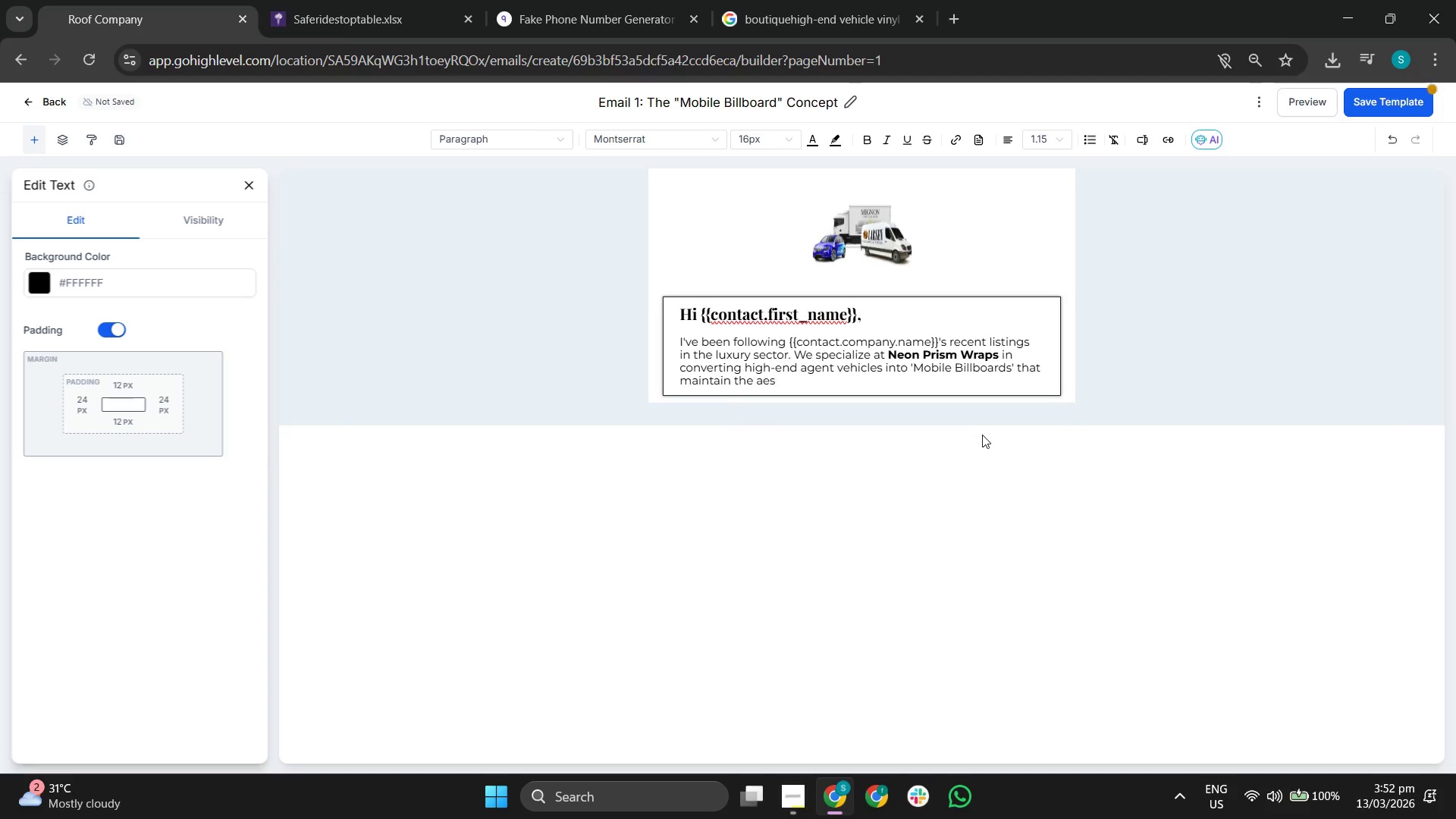 
type(thetic of)
key(Backspace)
key(Backspace)
key(Backspace)
type( of a luxury bran )
key(Backspace)
type(d while capturing 30,000+ )
 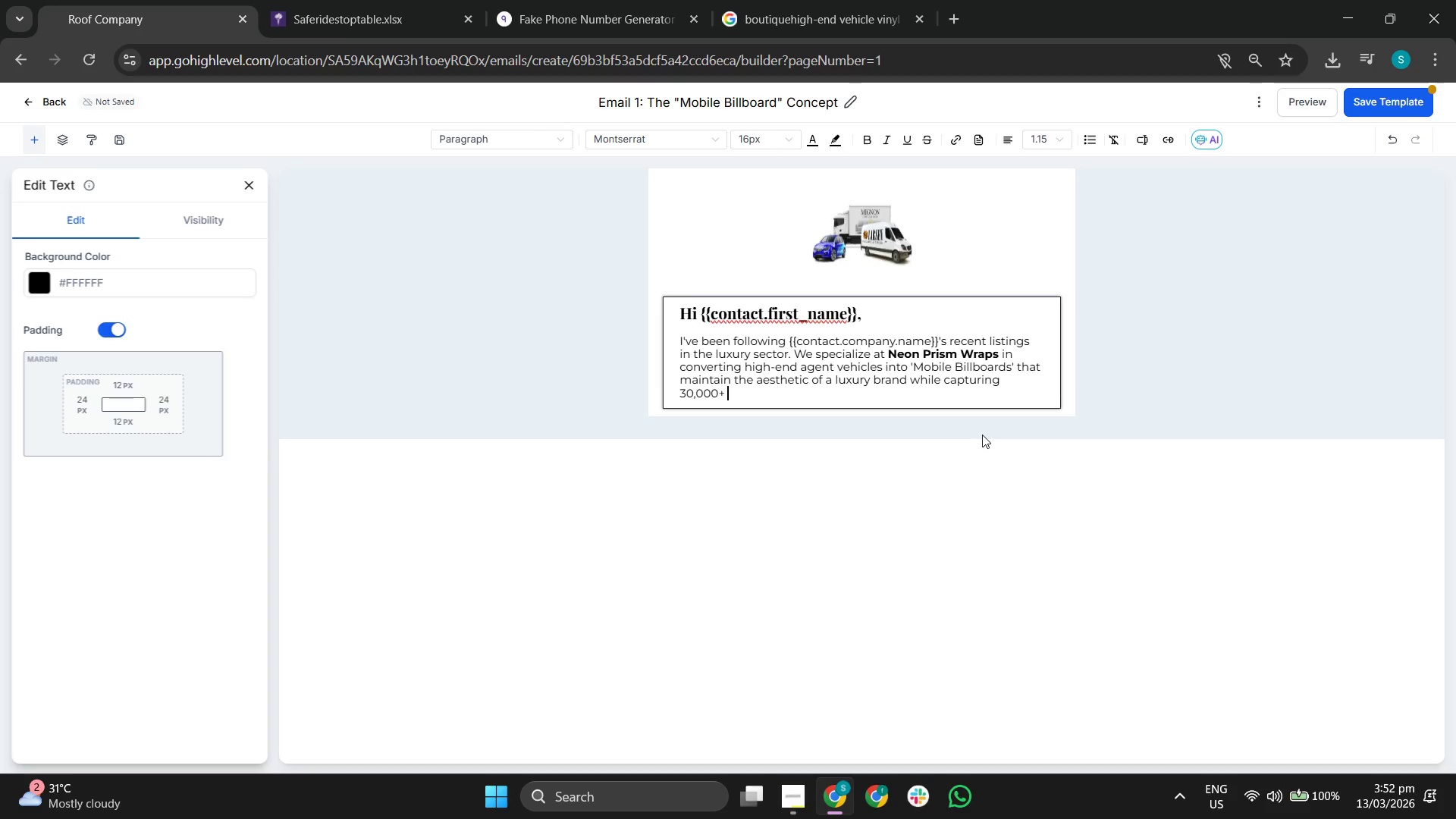 
type(impressions daily. )
 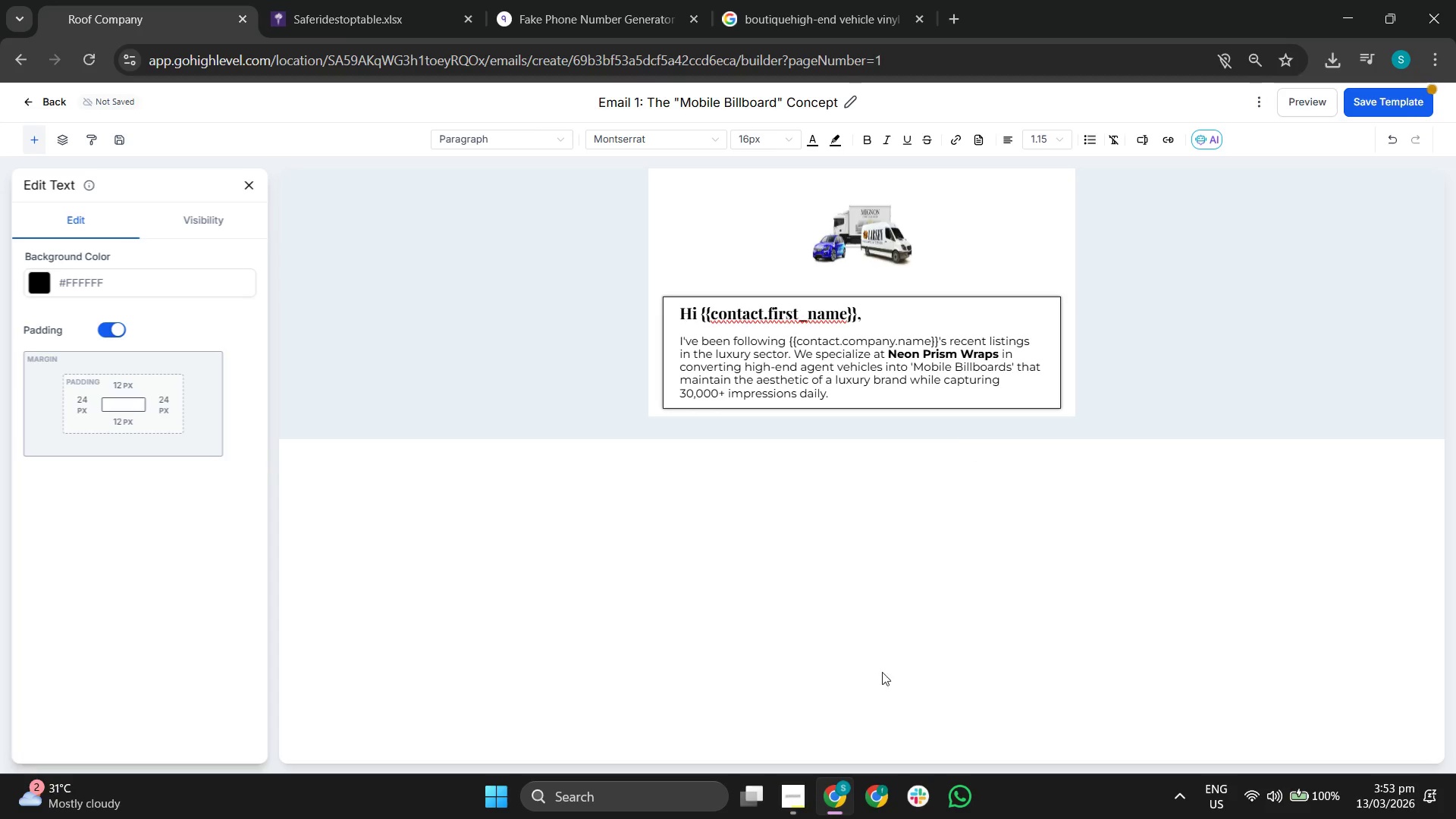 
left_click([794, 800])